 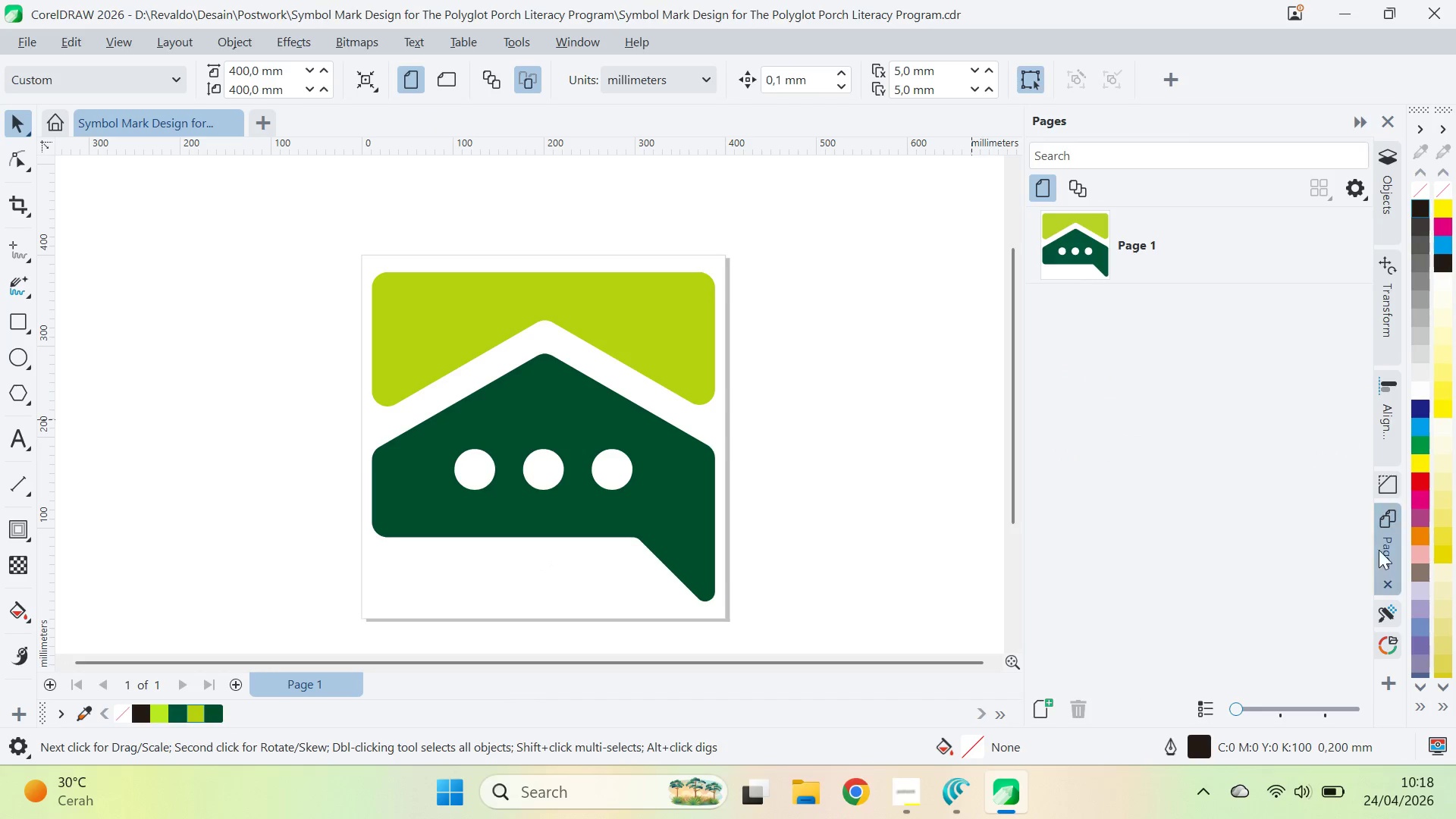 
double_click([1083, 192])
 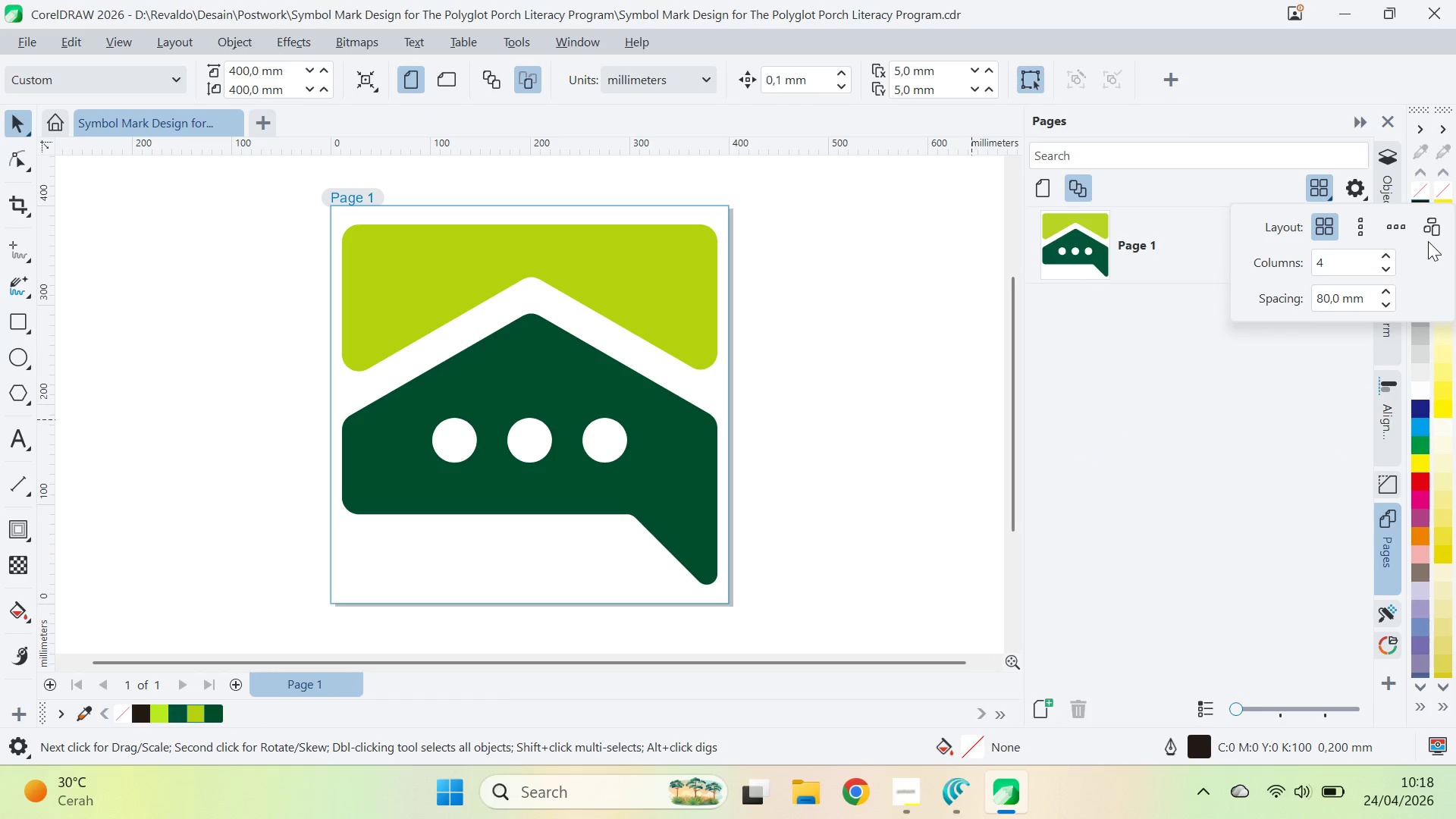 
left_click([1431, 234])
 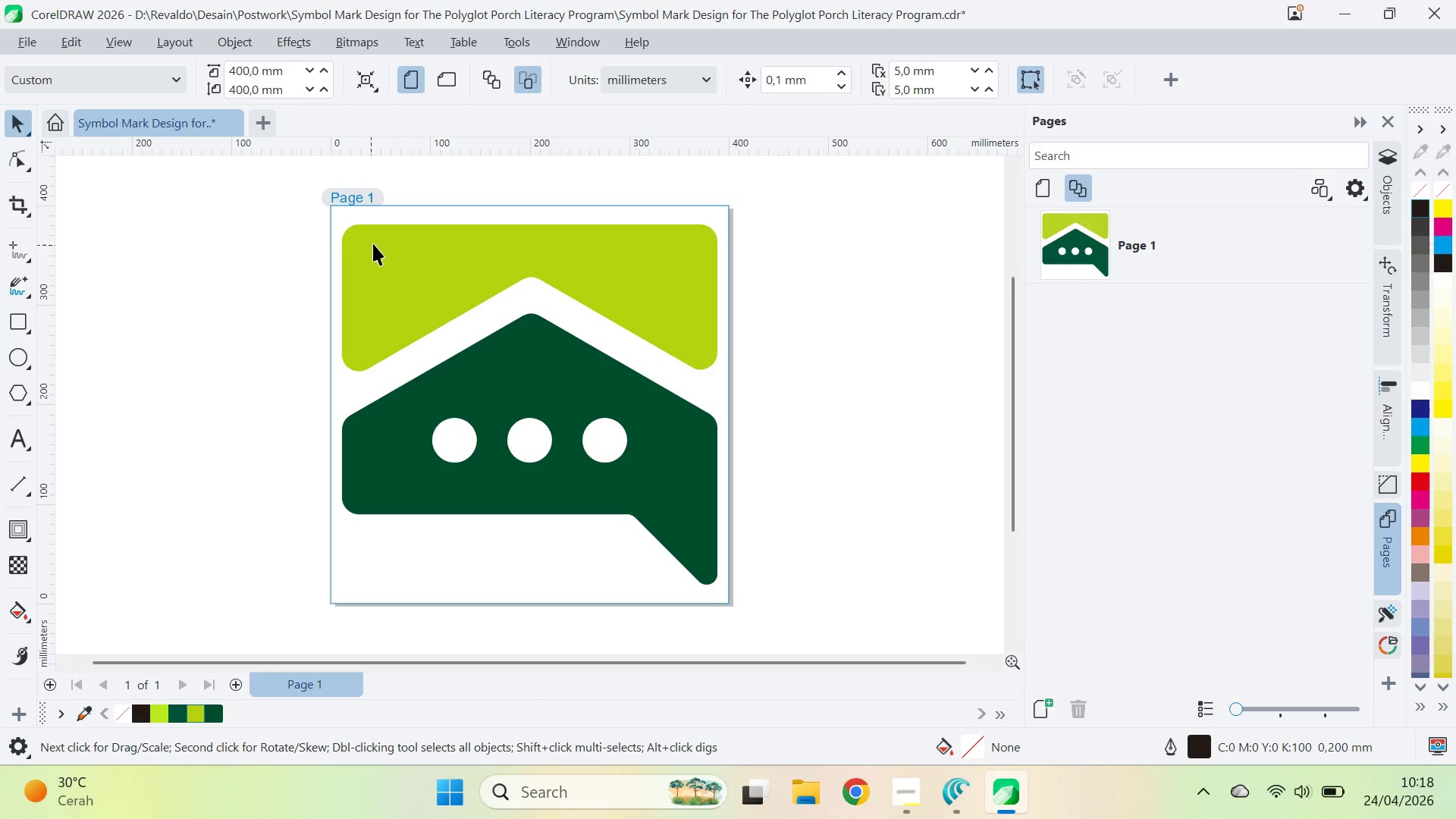 
mouse_move([359, 215])
 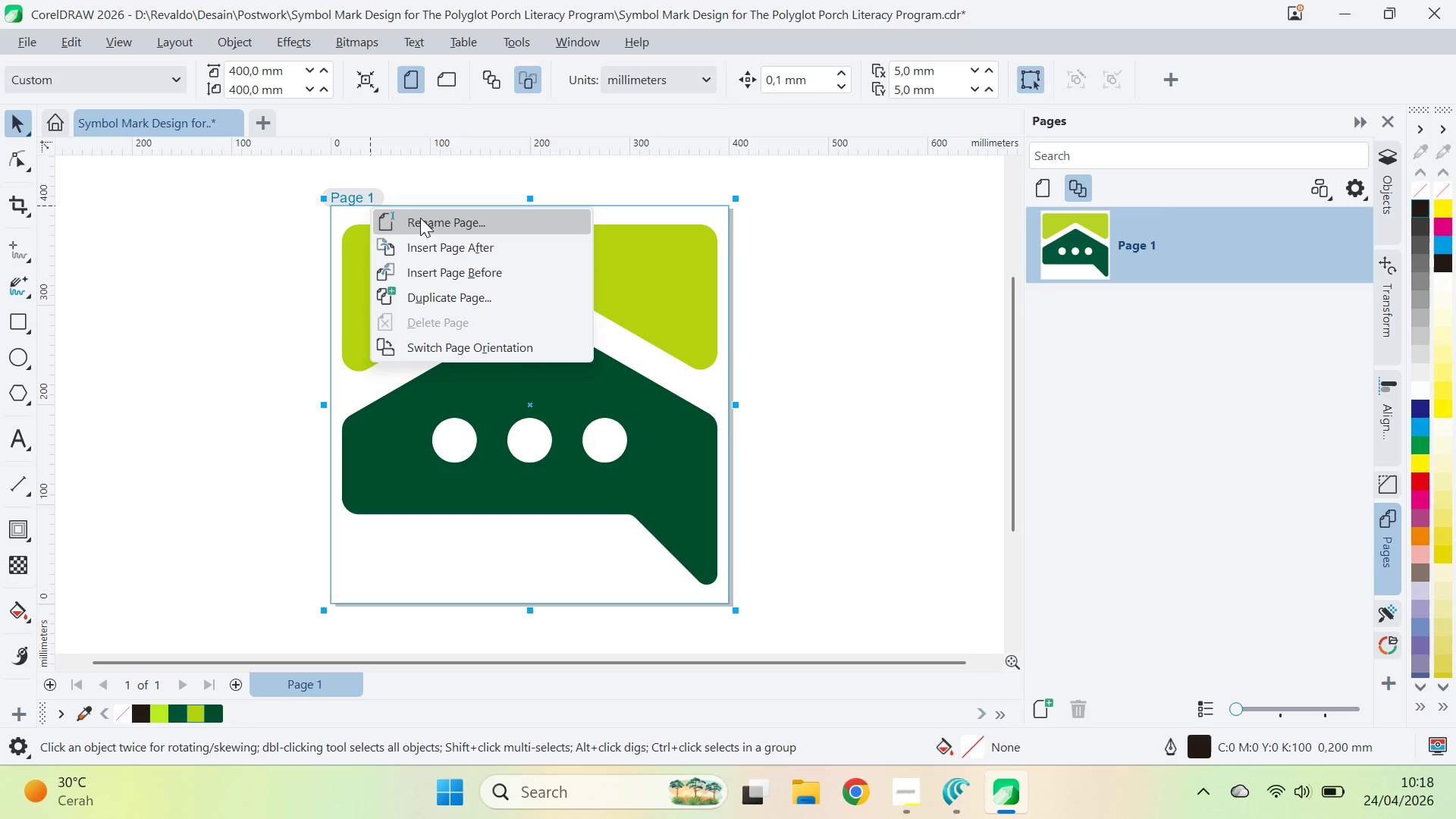 
left_click([421, 218])
 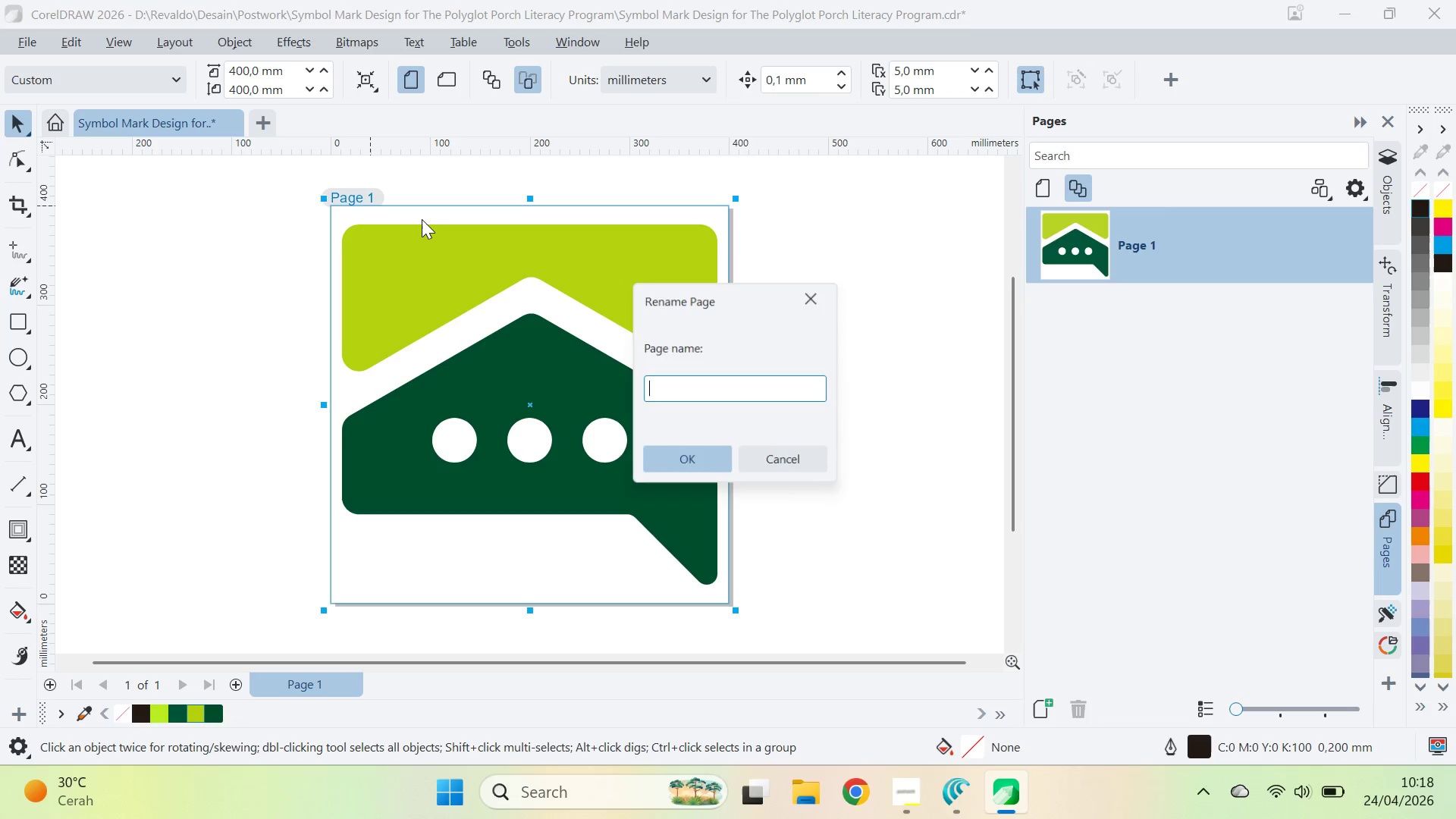 
type(Full Color )
key(Backspace)
 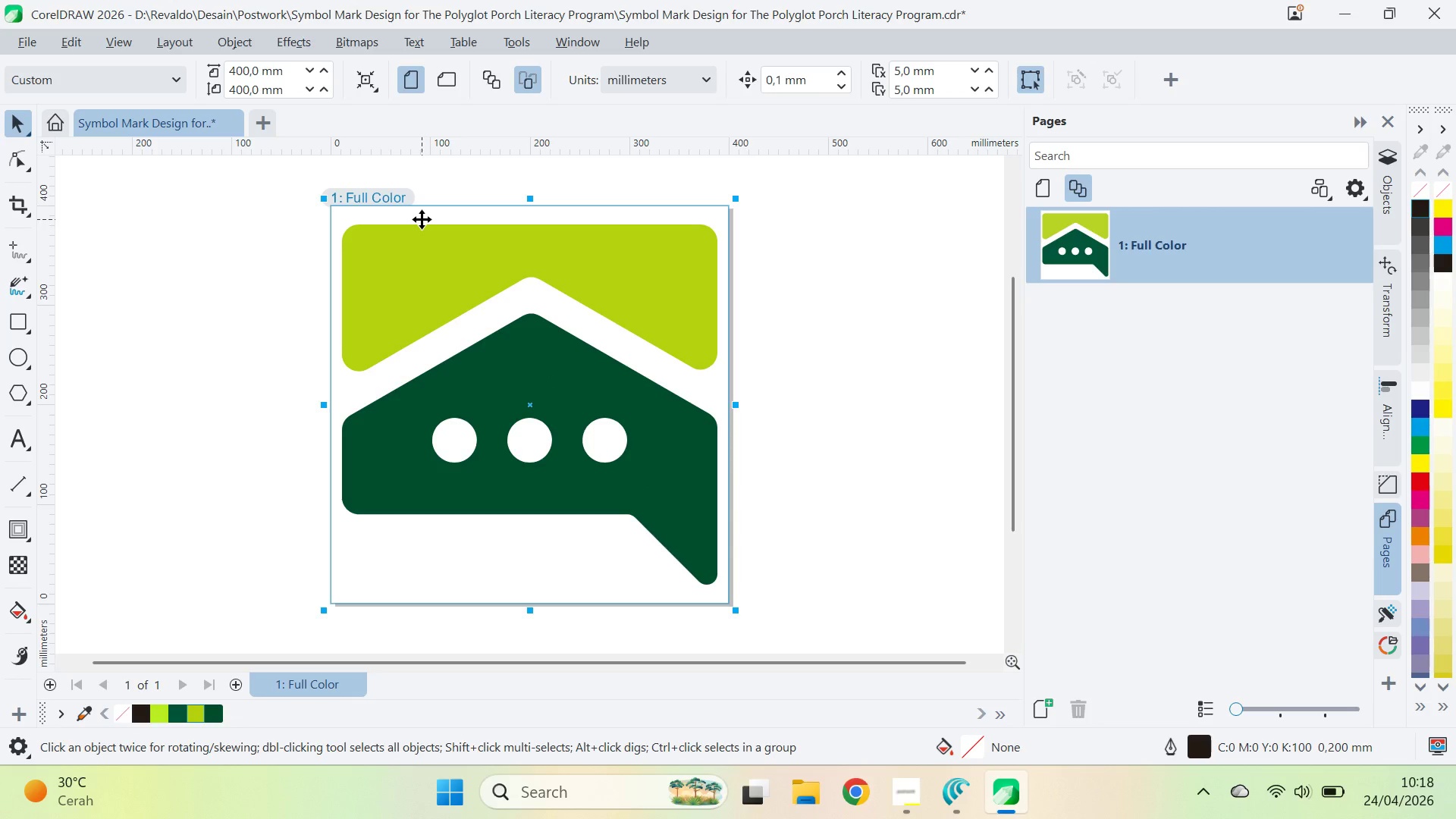 
 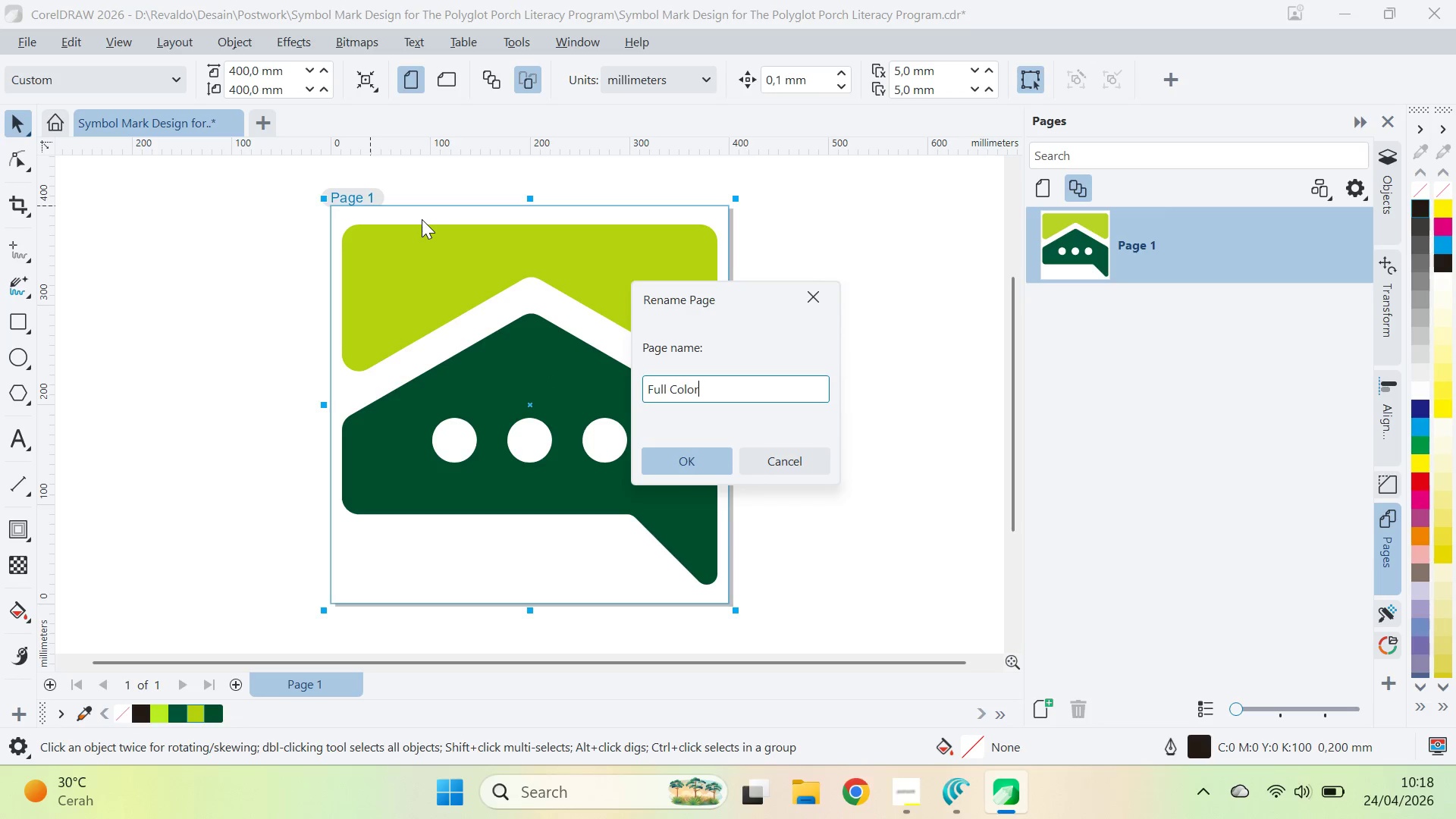 
key(Enter)
 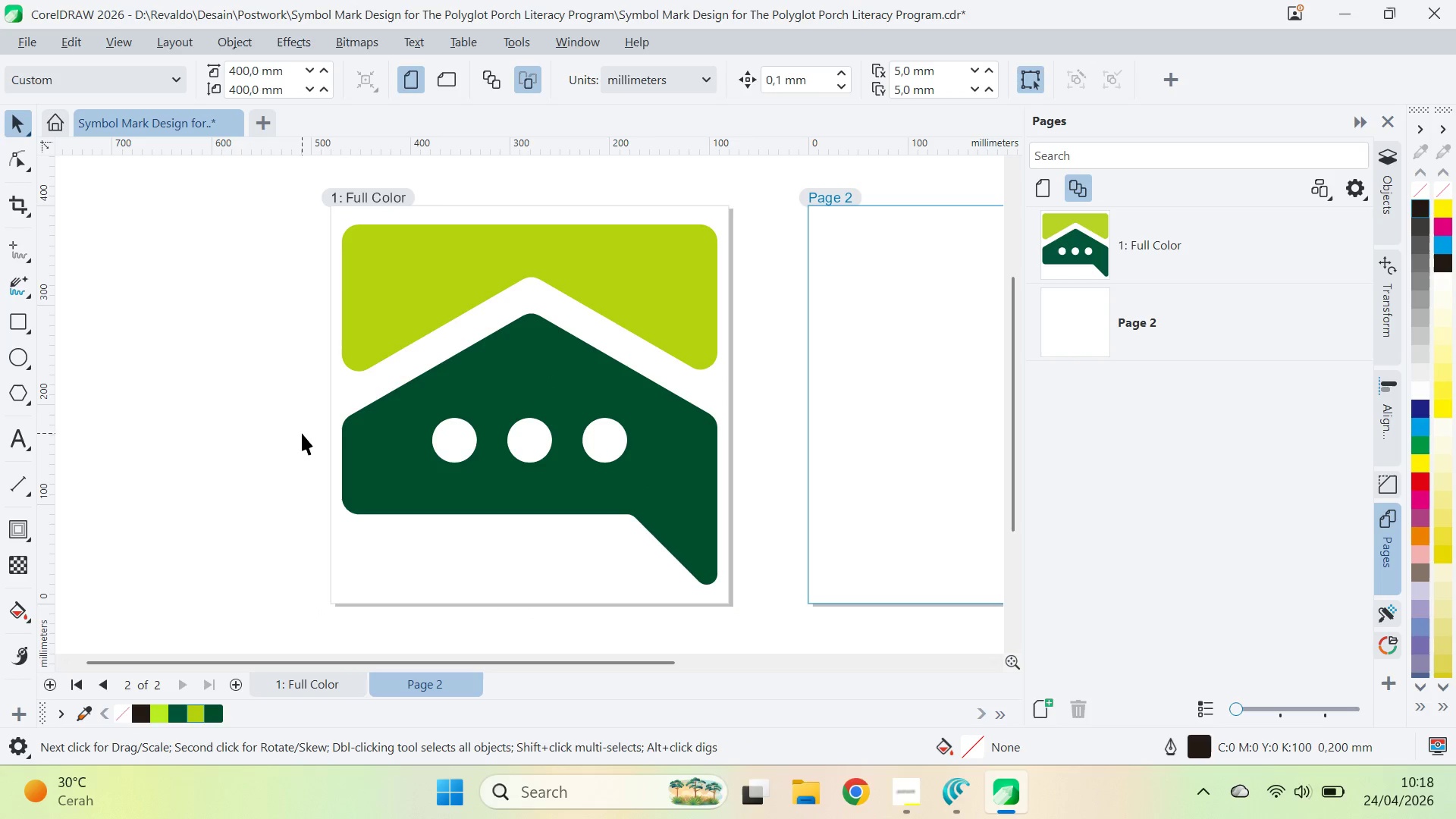 
left_click([595, 366])
 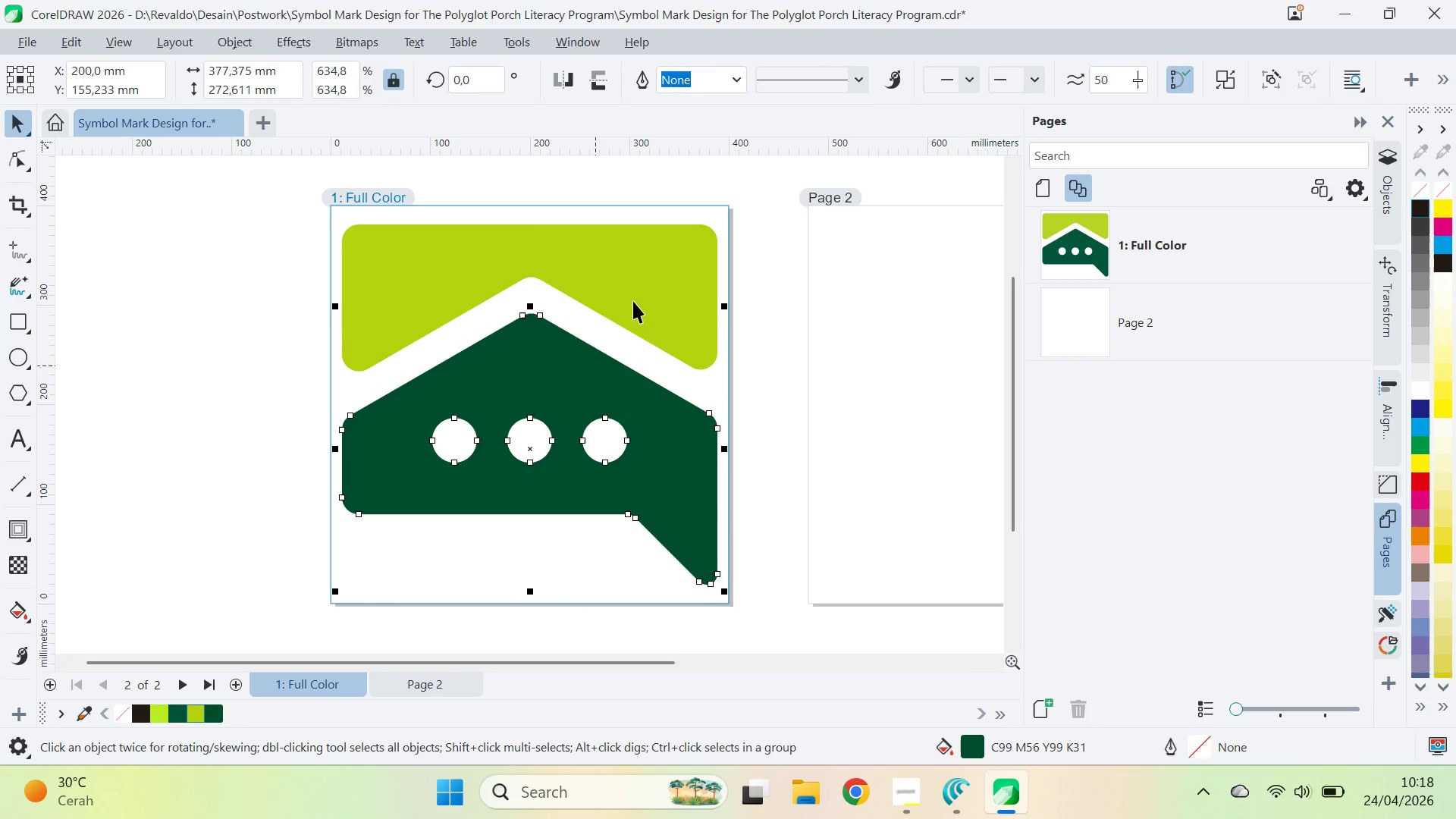 
hold_key(key=ShiftLeft, duration=0.31)
double_click([635, 297])
 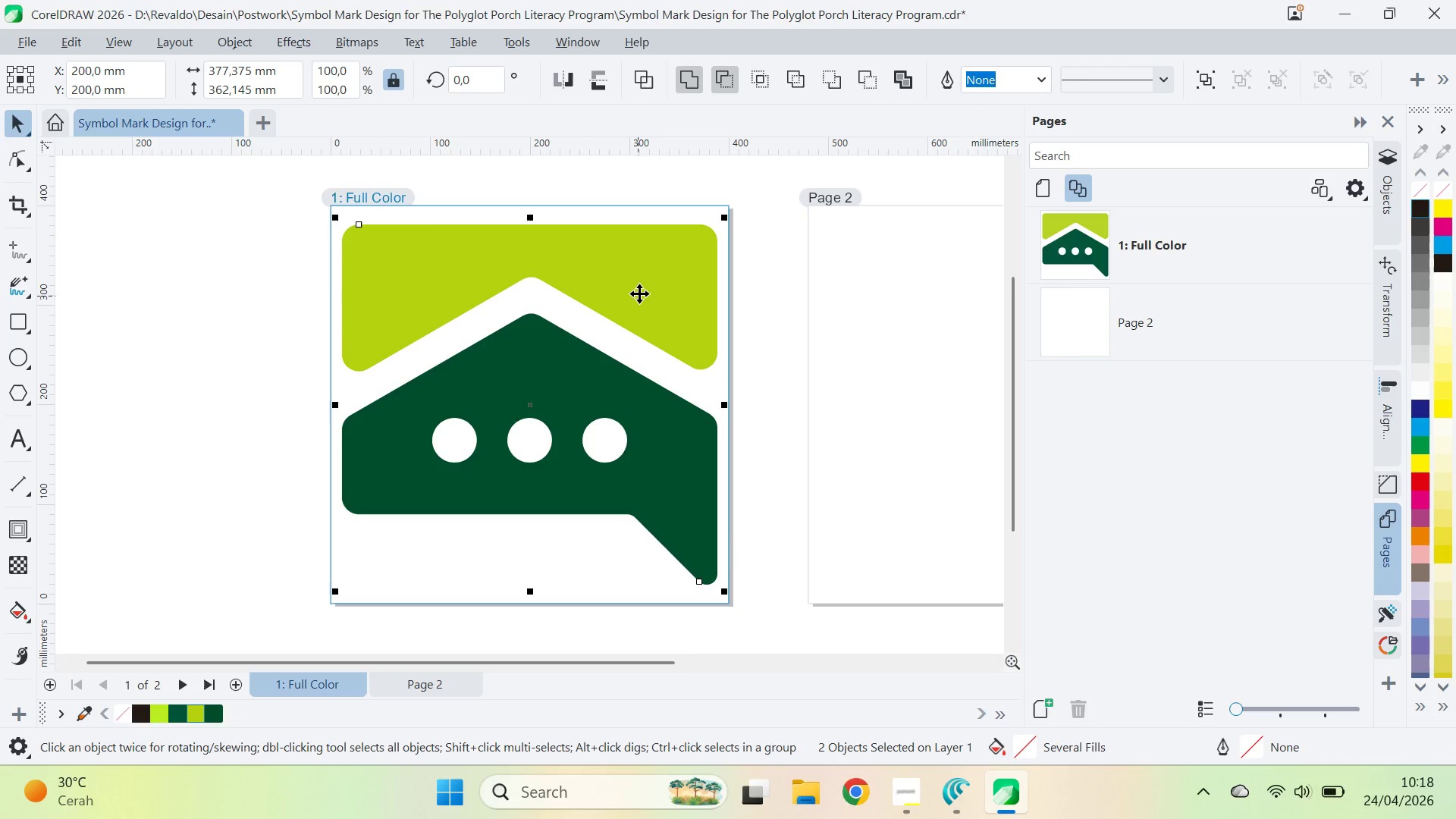 
key(Control+C)
 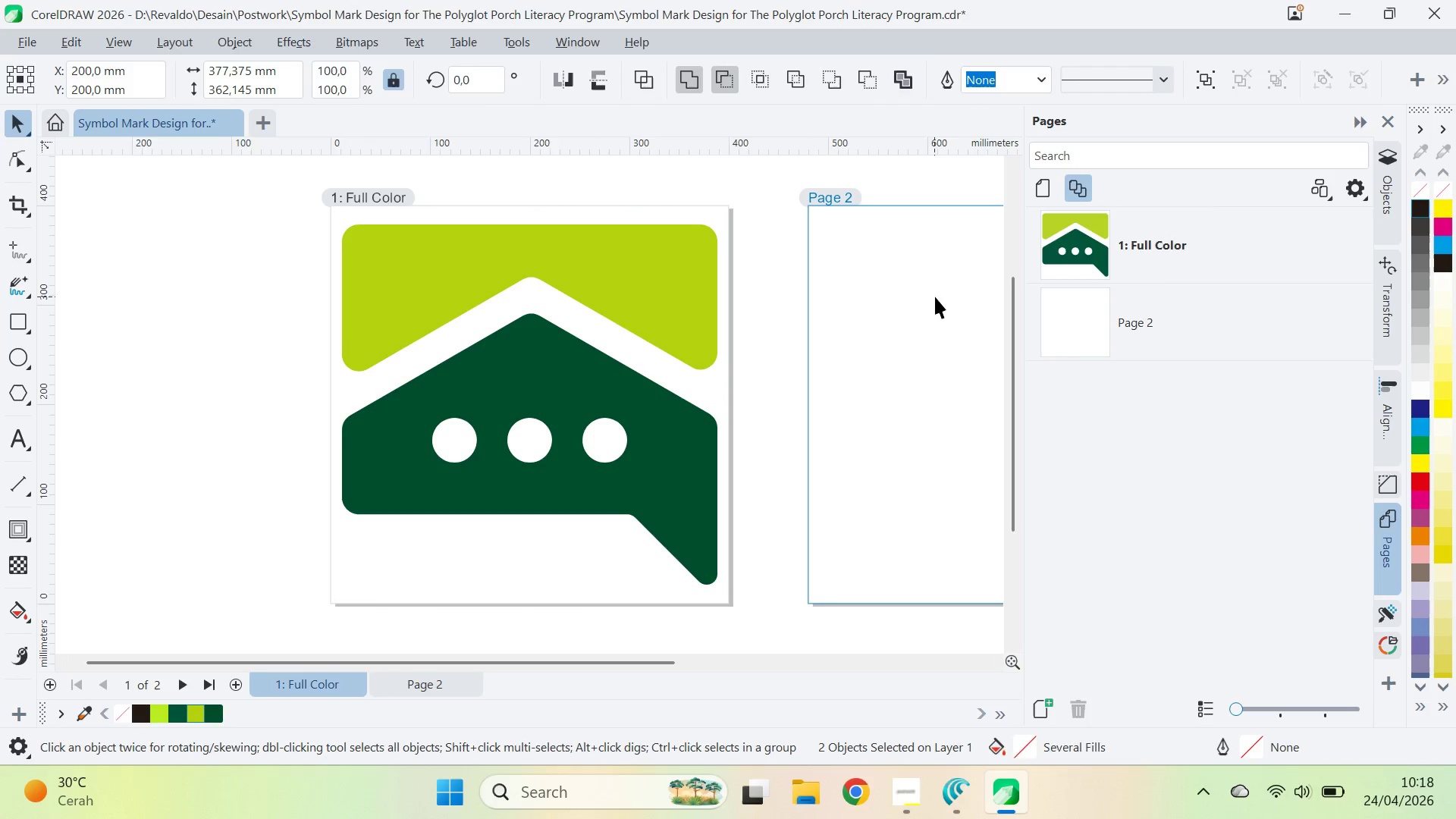 
key(Control+ControlLeft)